 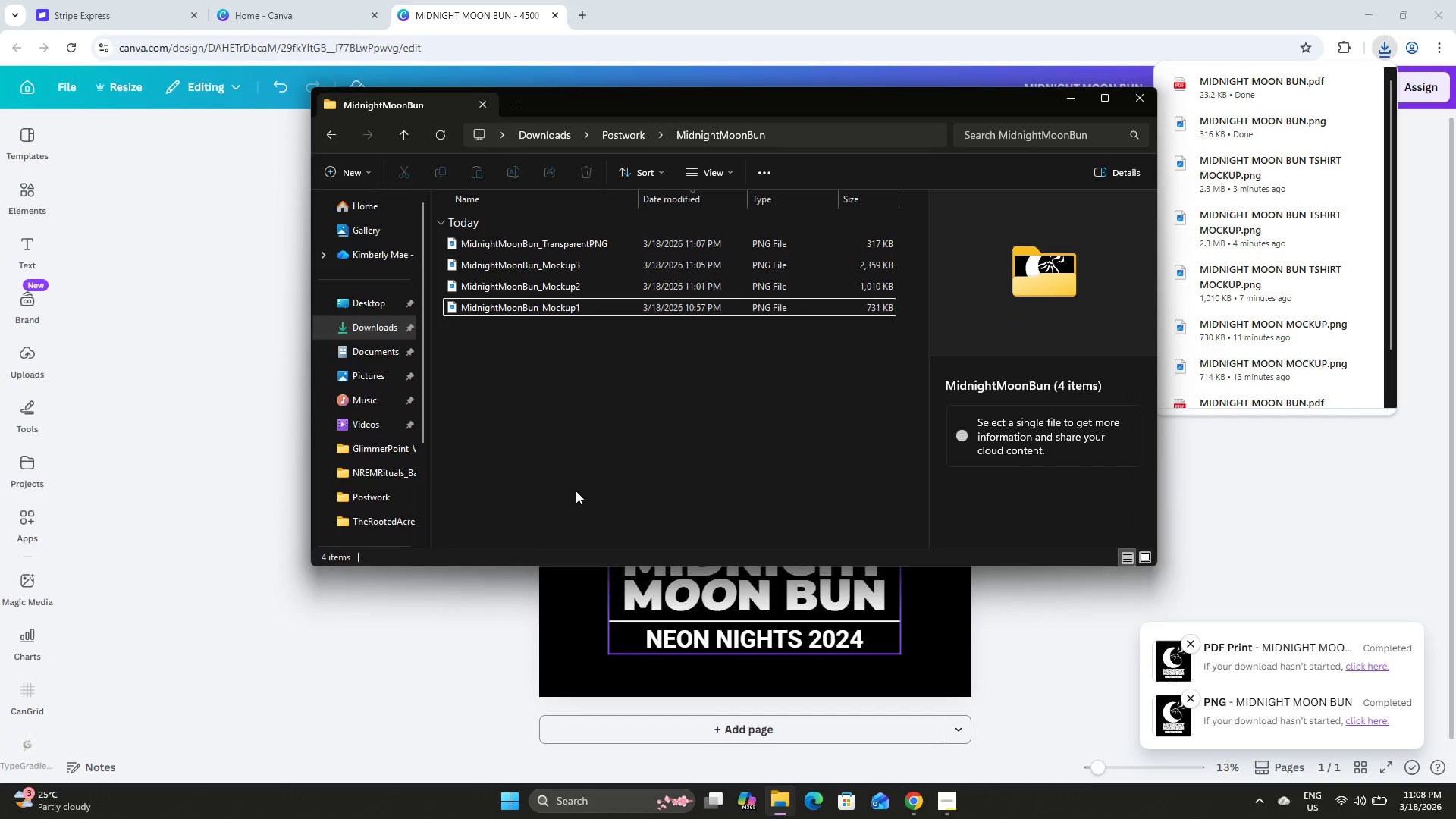 
left_click([373, 334])
 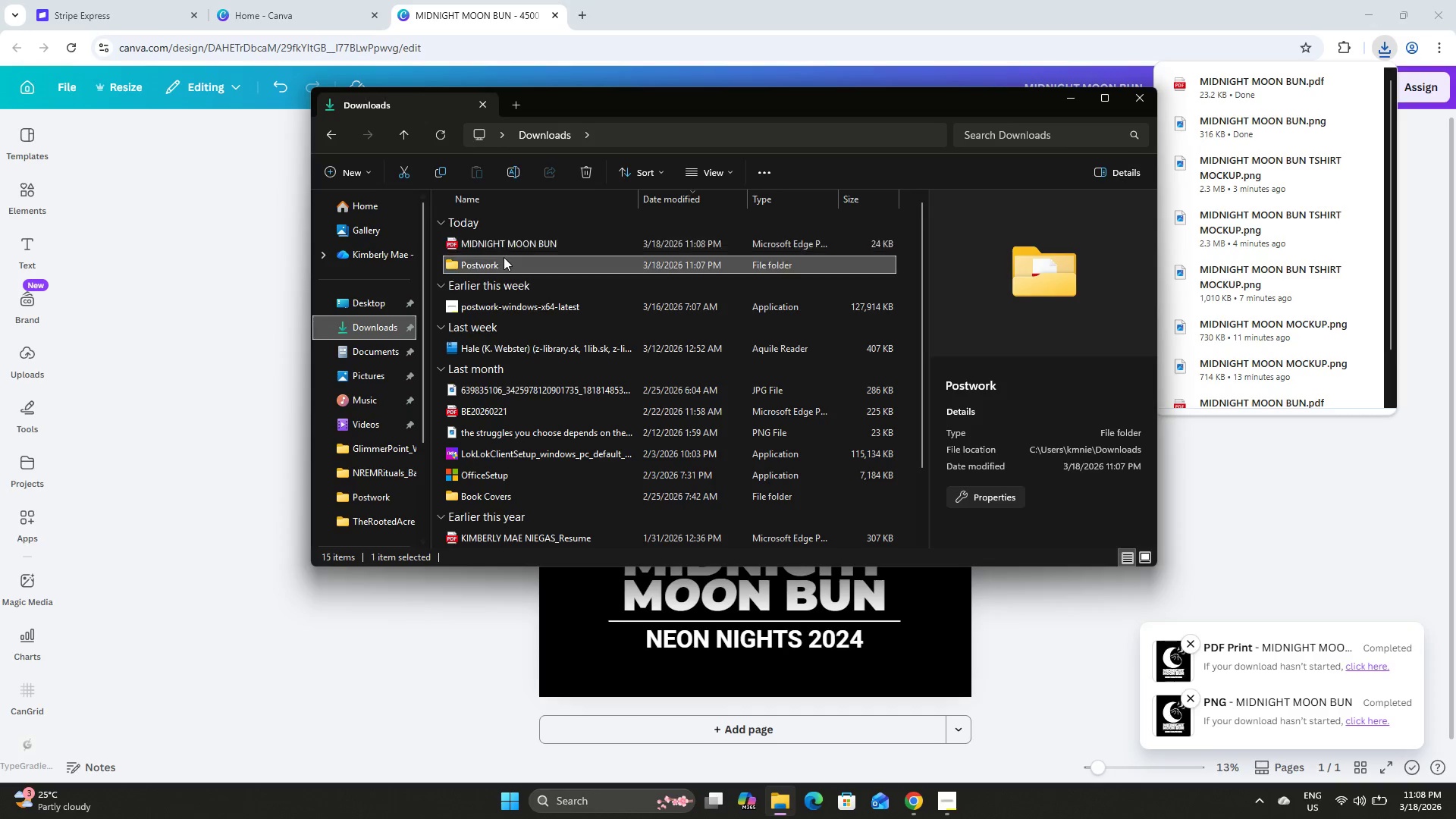 
left_click([497, 239])
 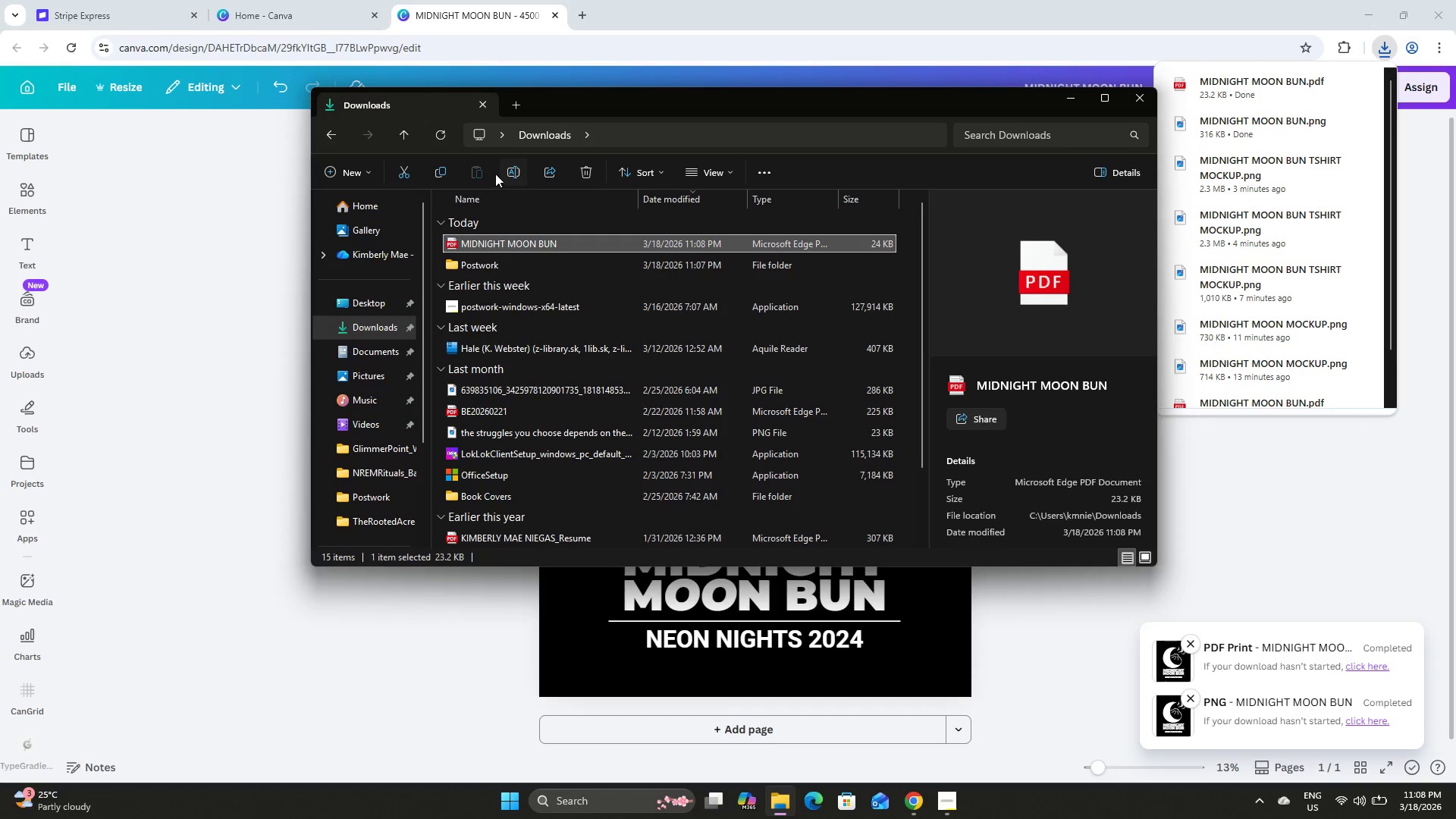 
left_click([510, 171])
 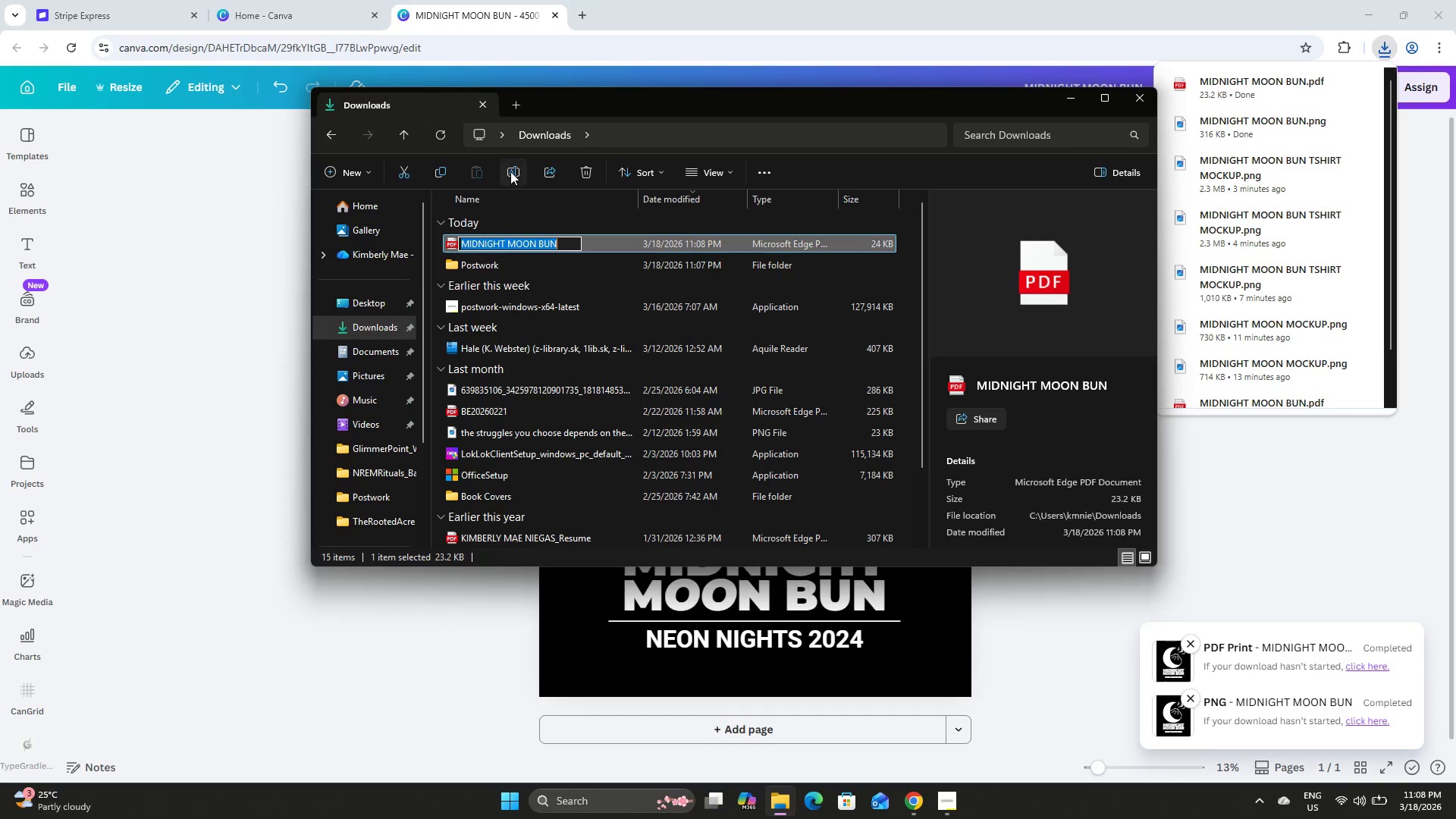 
key(Control+V)
 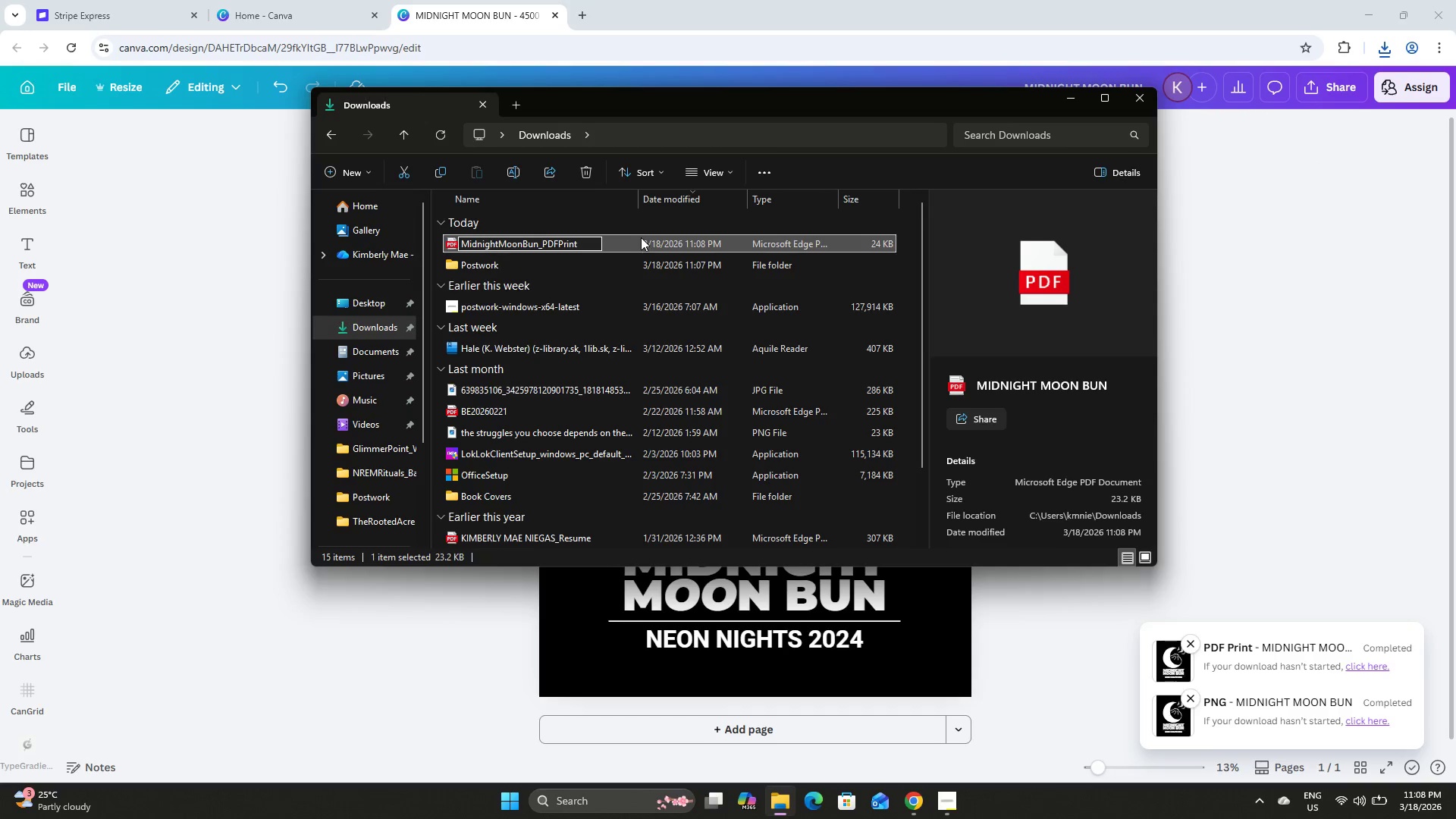 
key(NumpadEnter)
 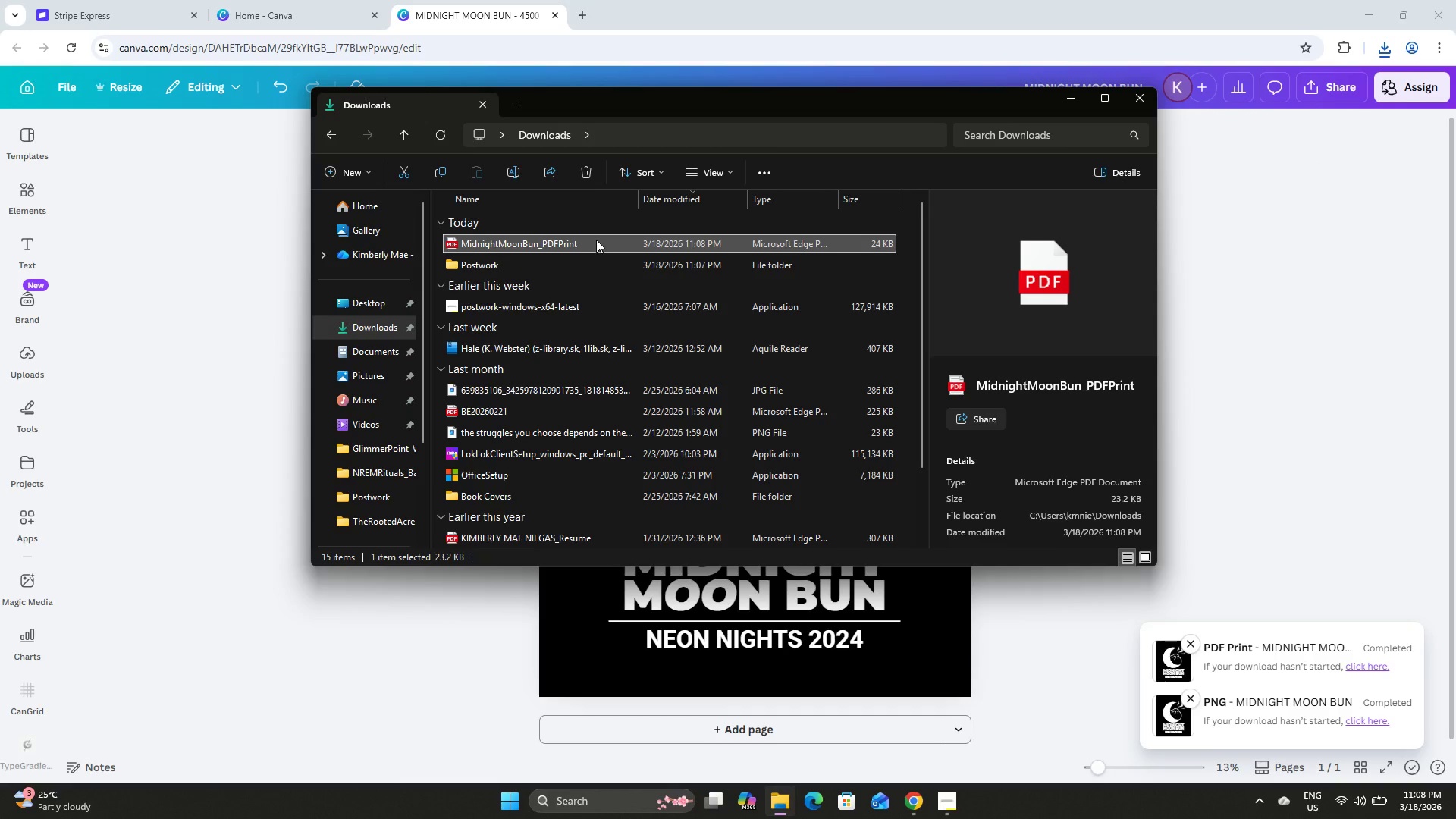 
left_click_drag(start_coordinate=[584, 243], to_coordinate=[582, 267])
 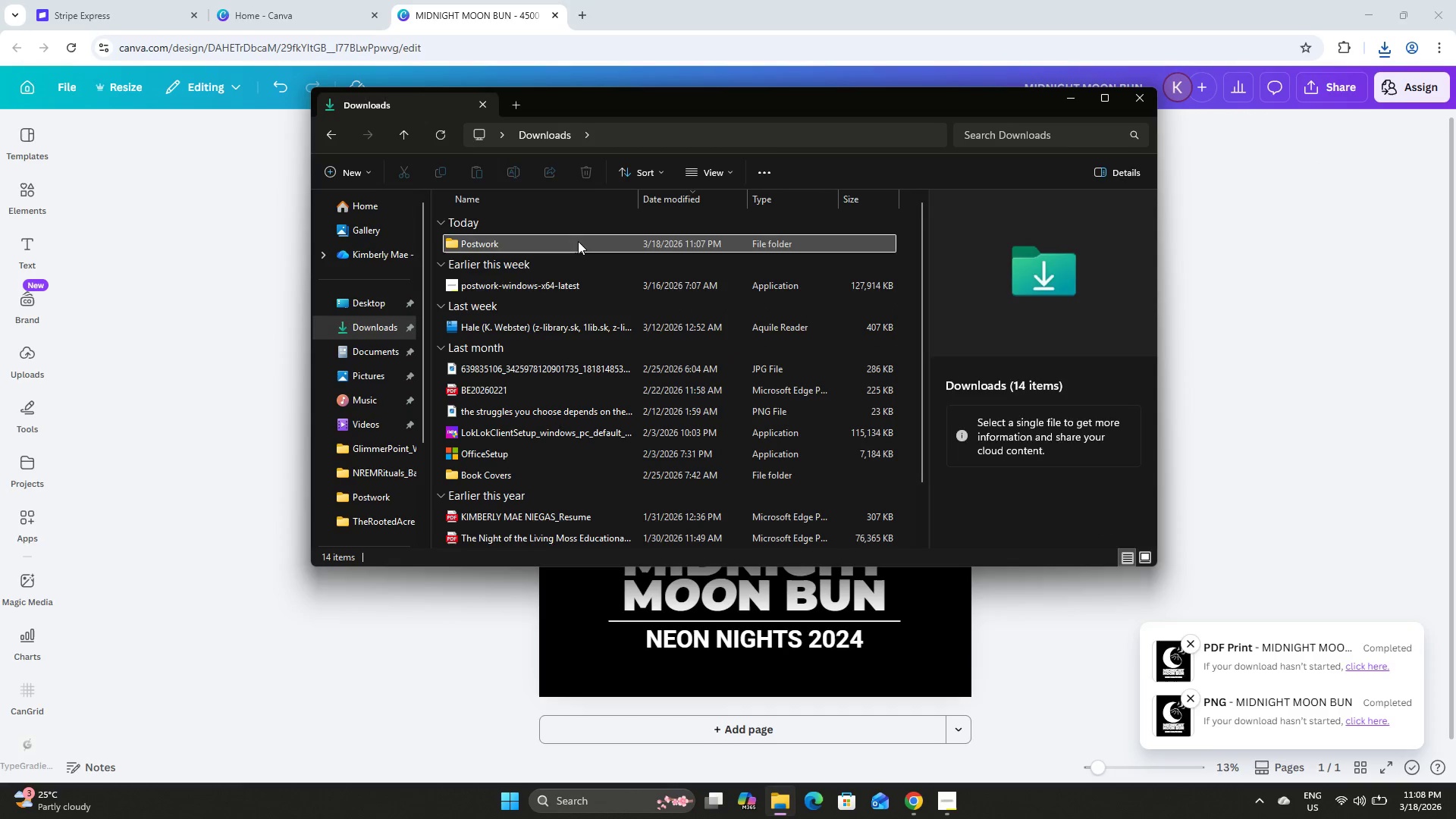 
double_click([578, 241])
 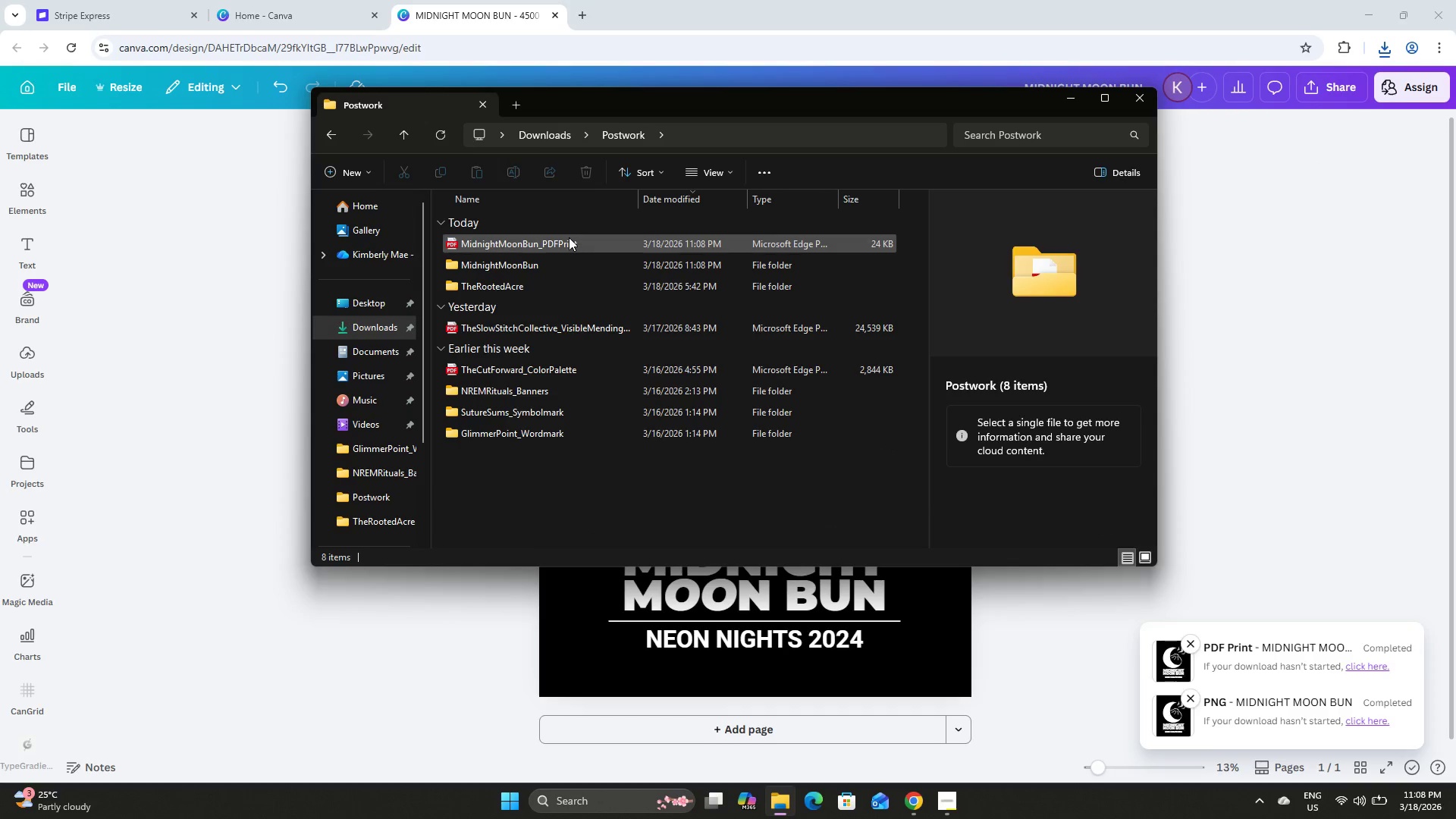 
left_click_drag(start_coordinate=[569, 237], to_coordinate=[566, 261])
 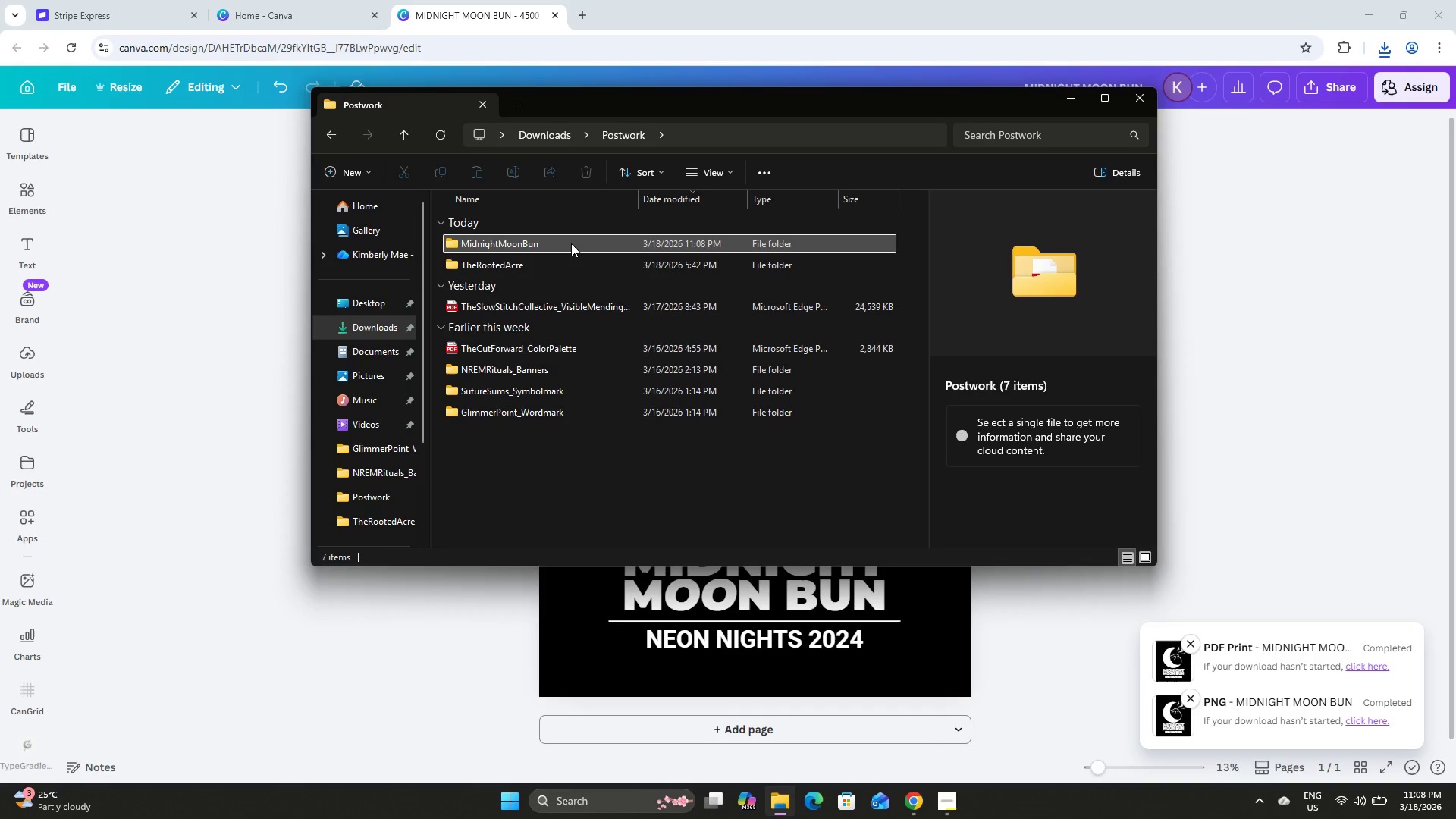 
double_click([571, 243])
 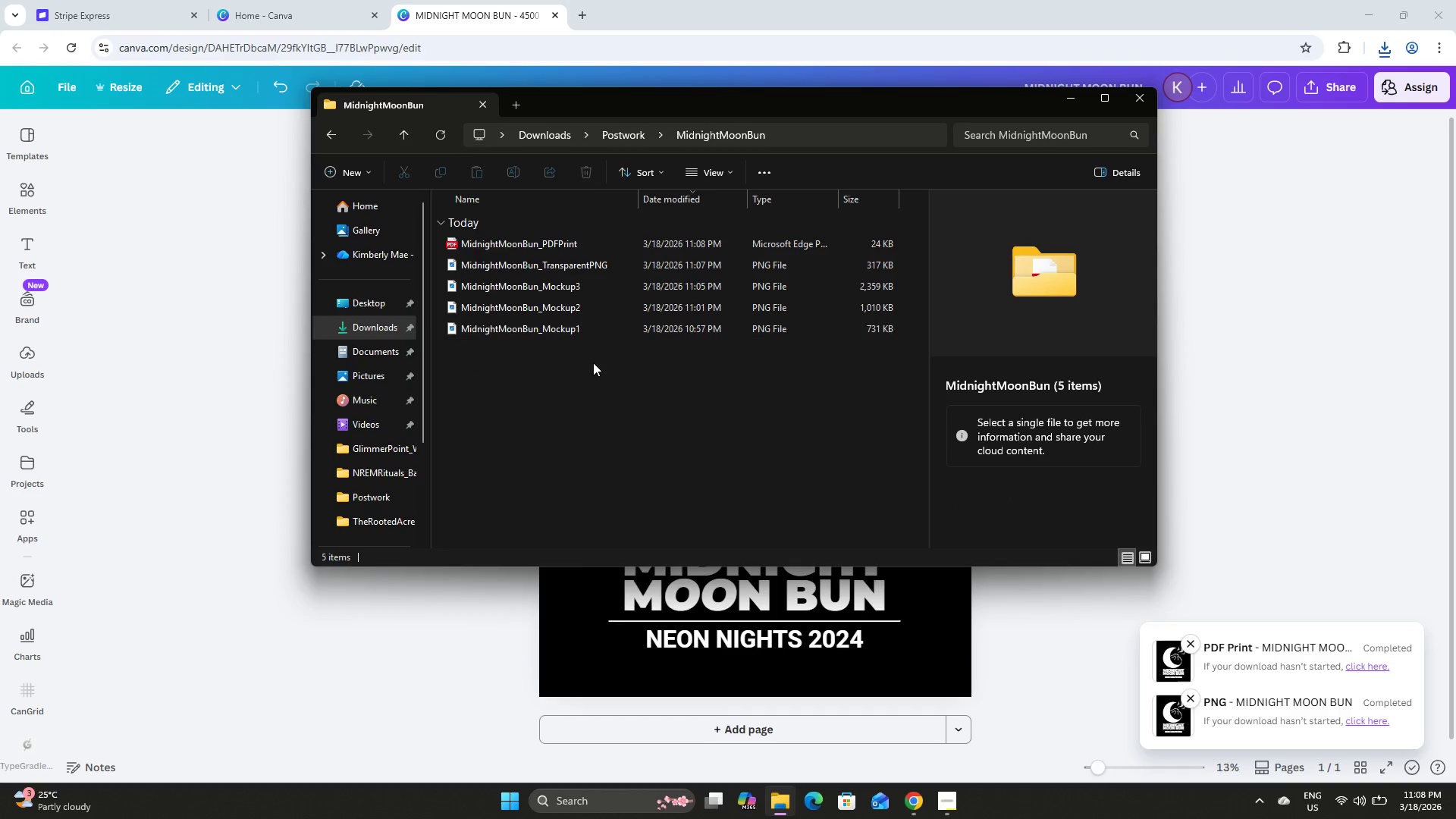 
left_click([594, 367])
 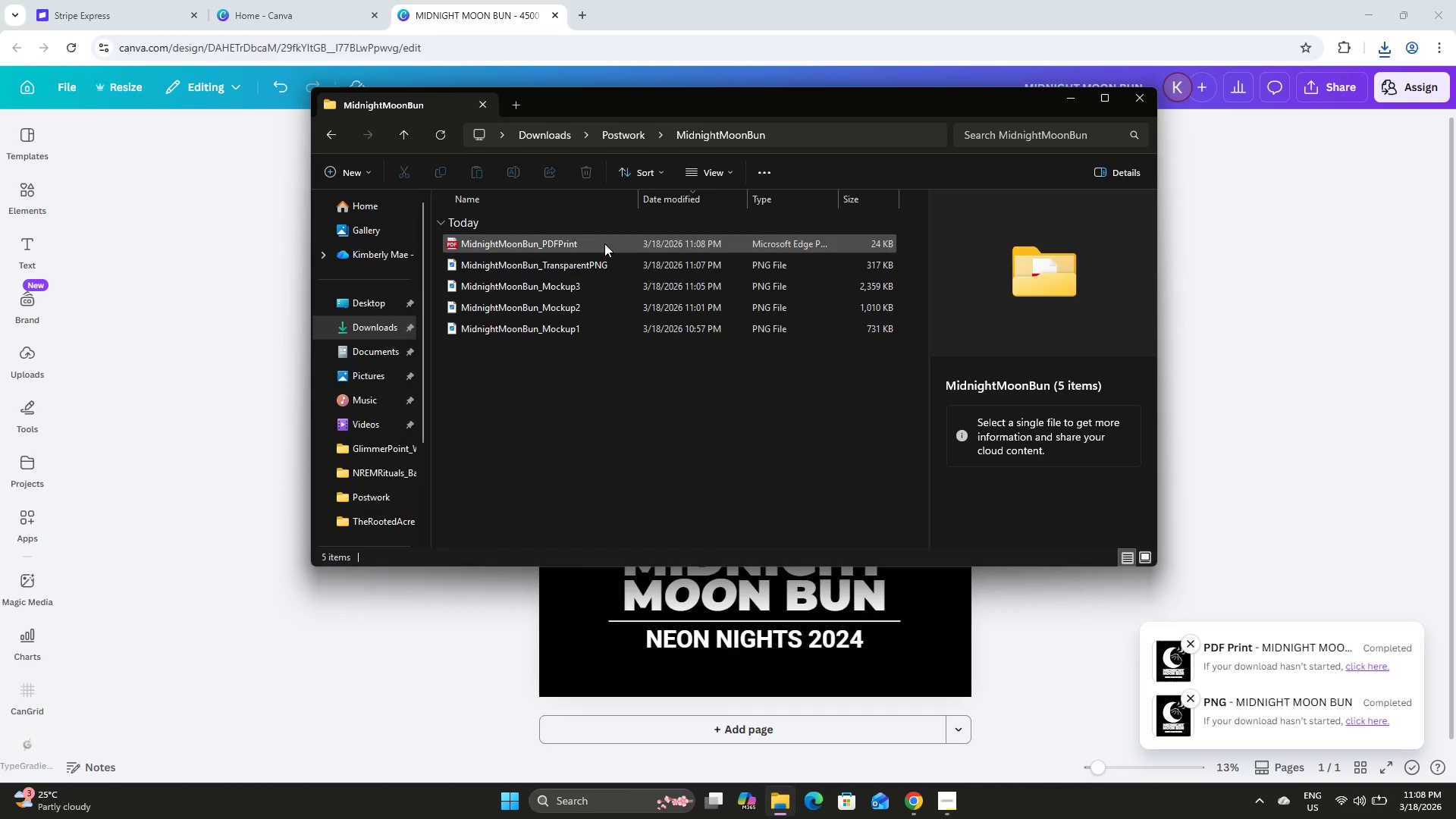 
double_click([604, 243])
 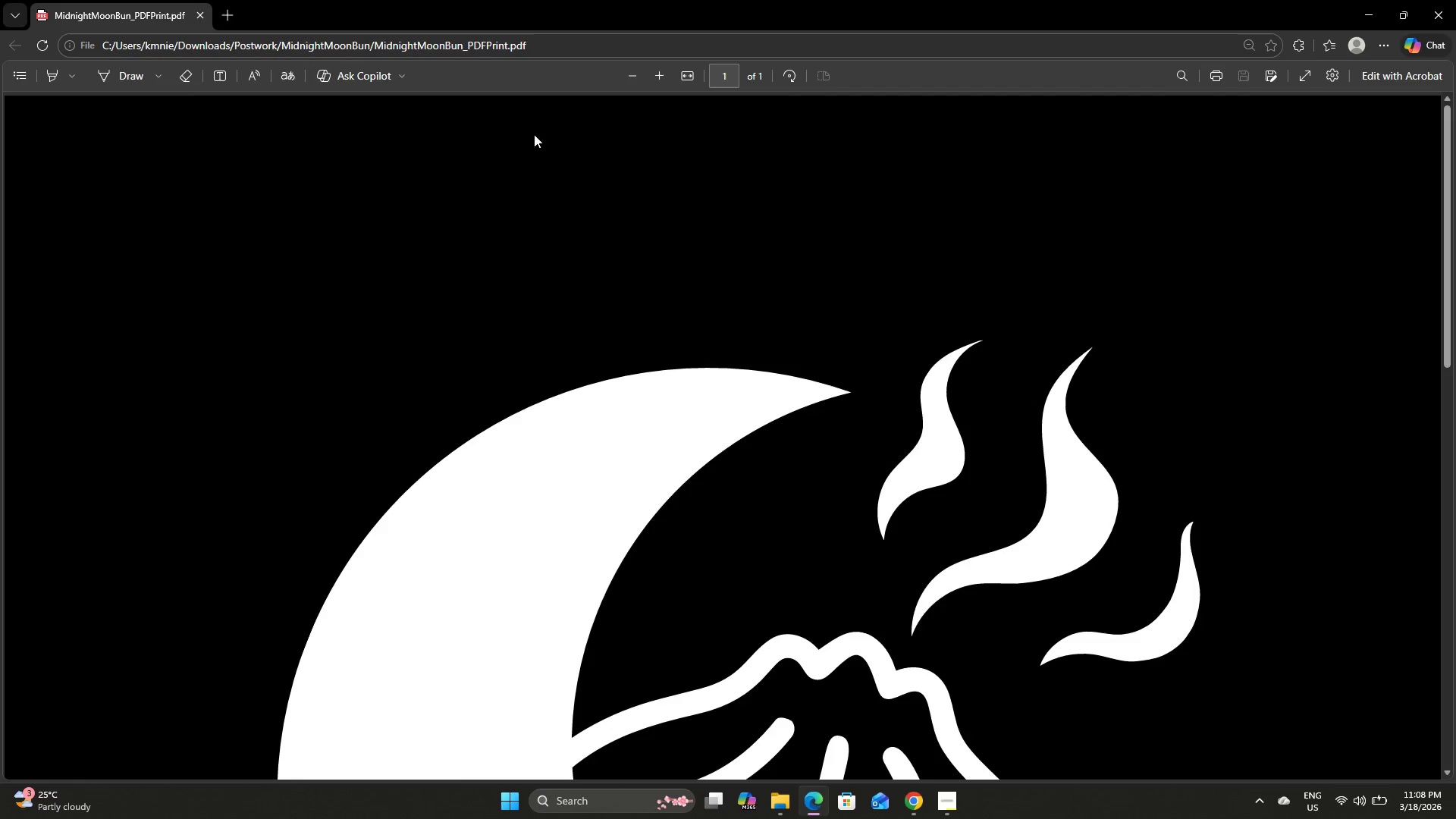 
double_click([629, 78])
 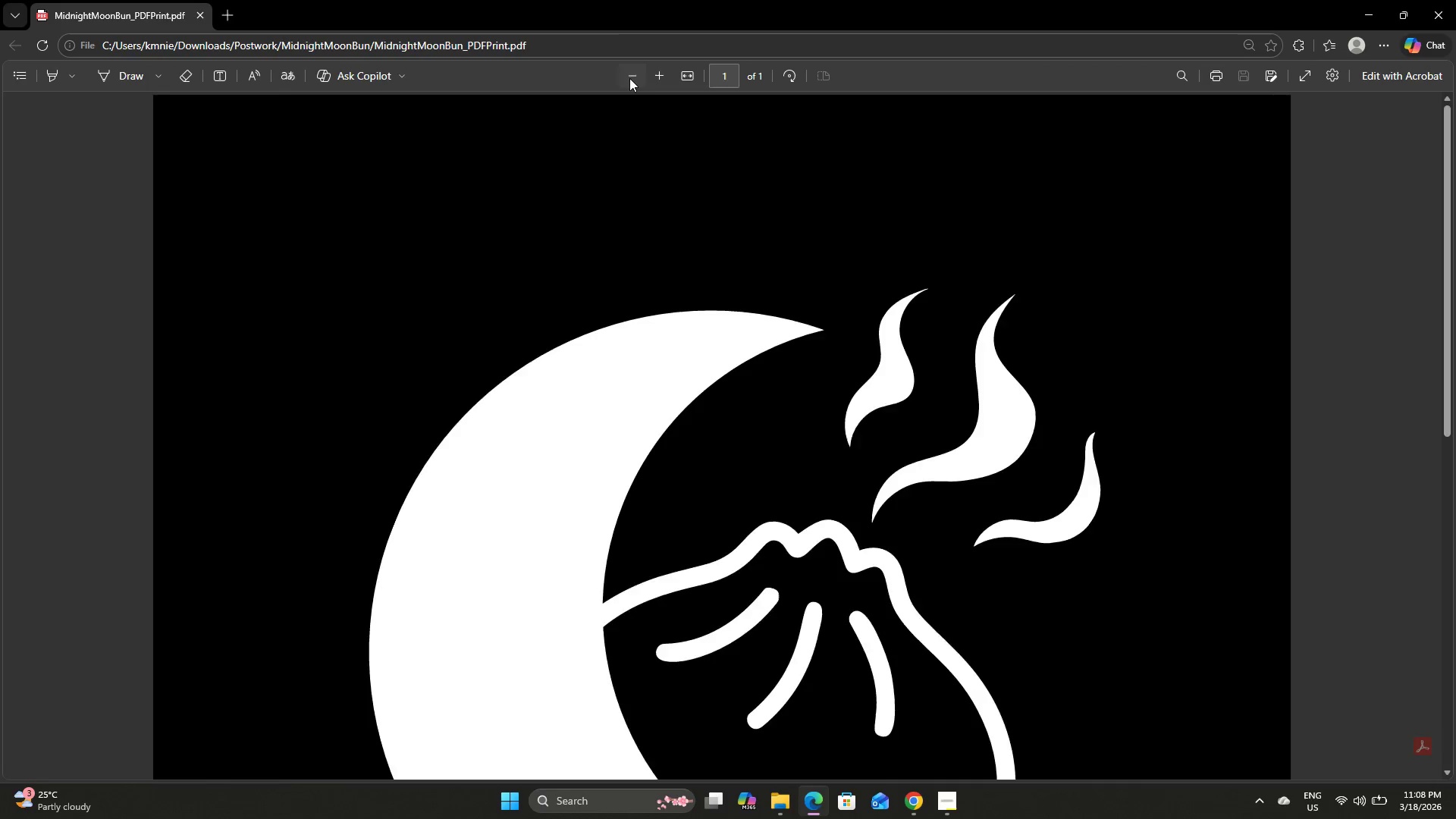 
triple_click([629, 78])
 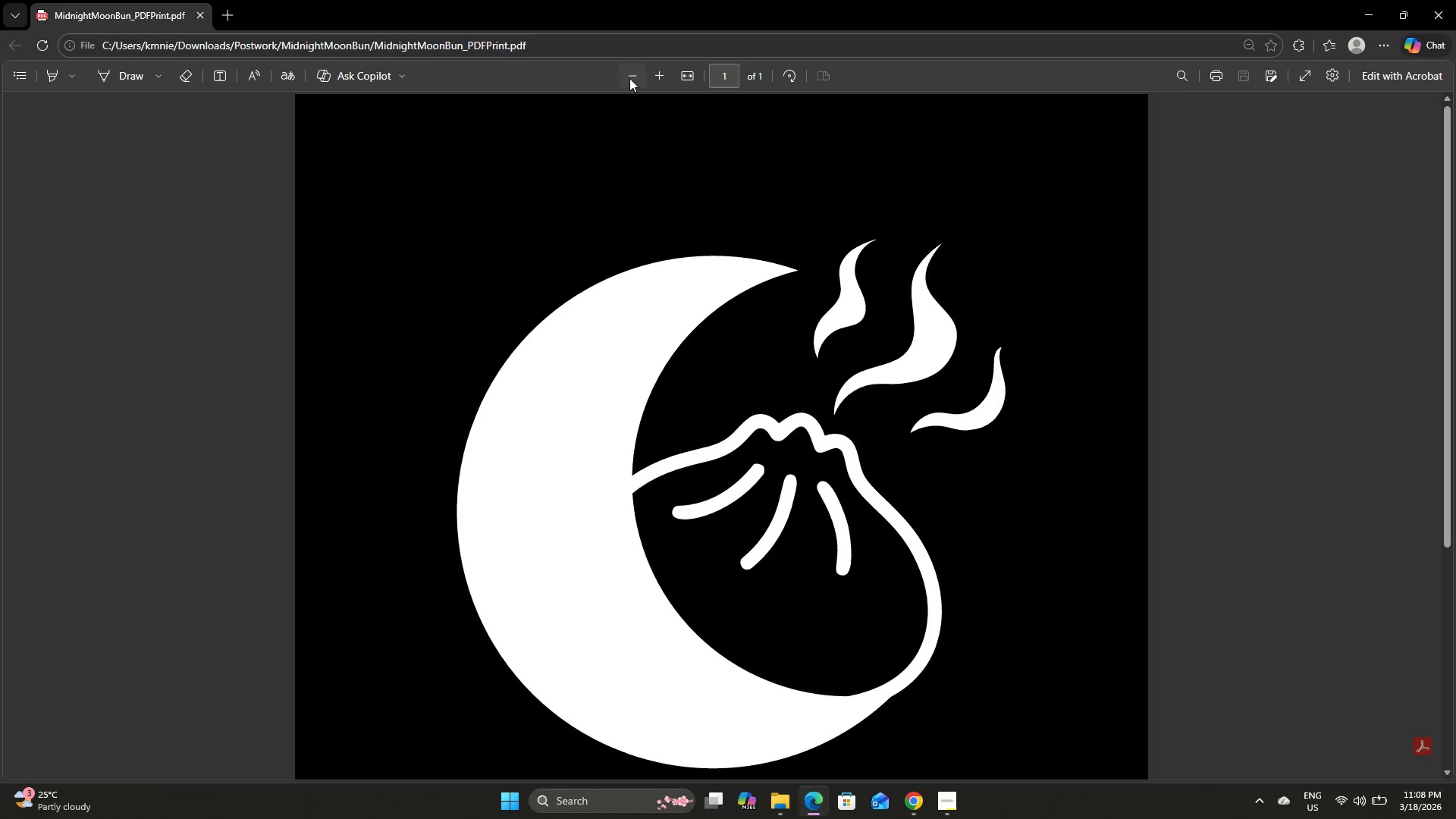 
triple_click([629, 78])
 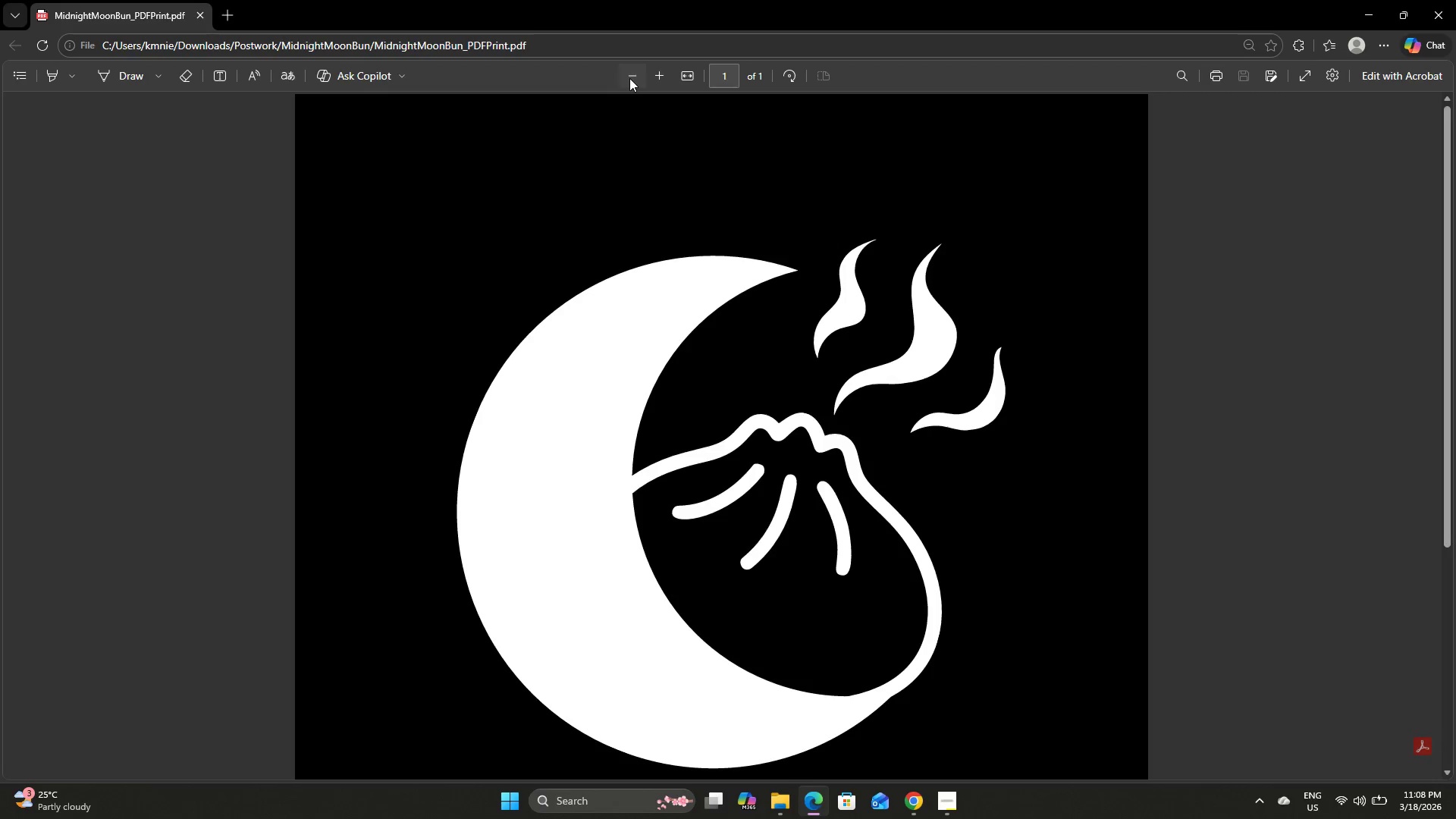 
triple_click([629, 78])
 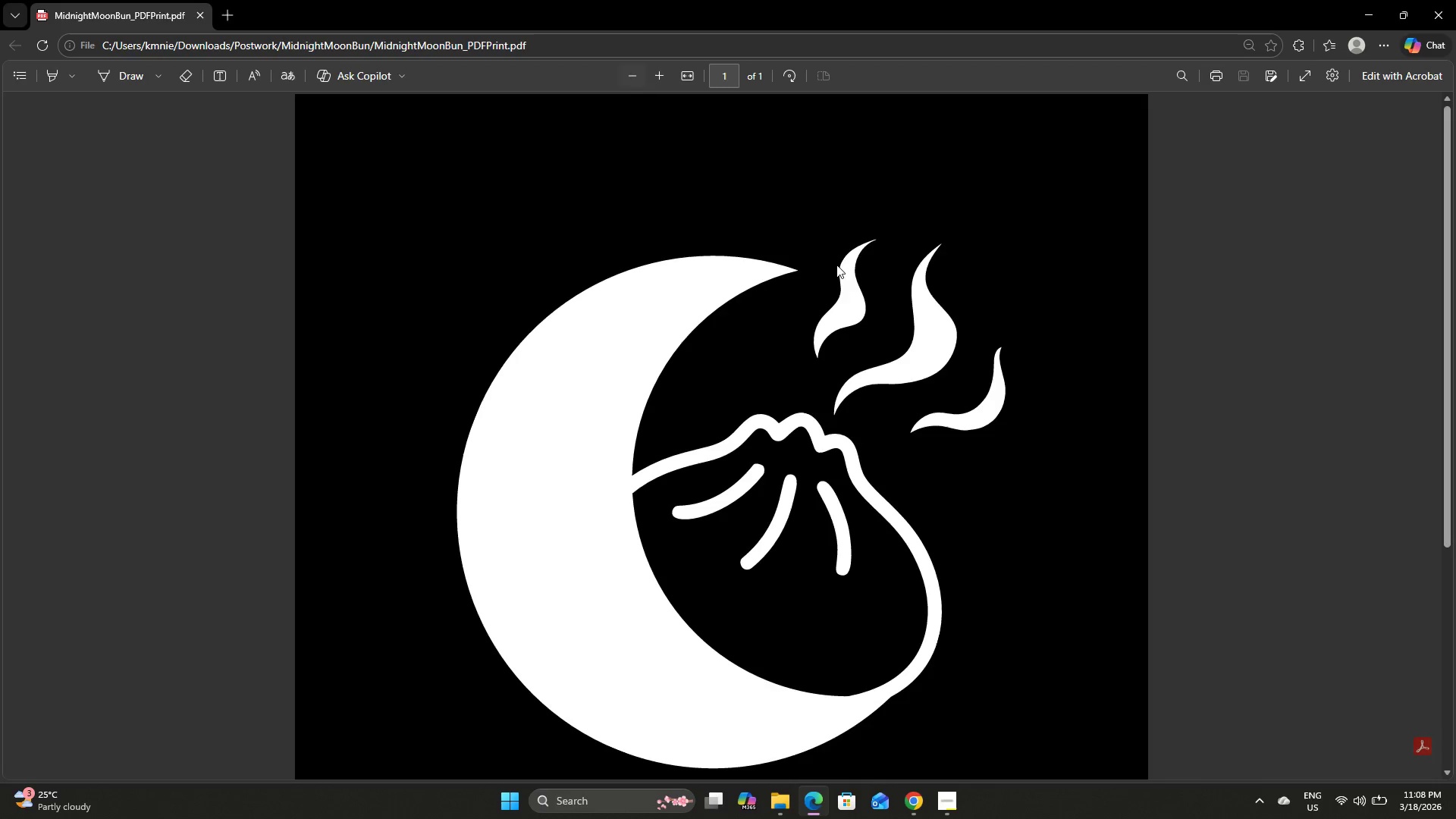 
scroll: coordinate [922, 391], scroll_direction: down, amount: 10.0
 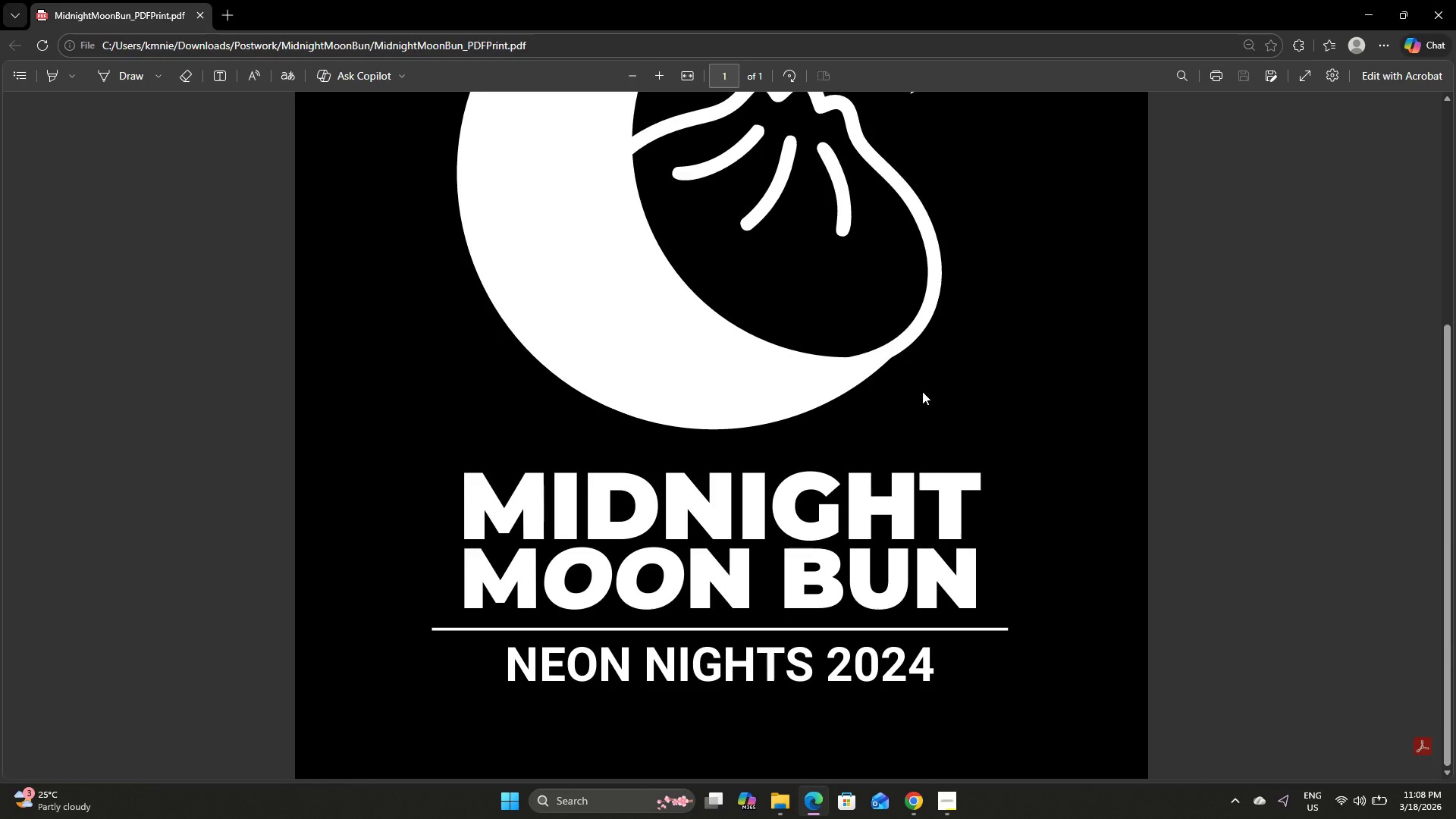 
left_click([1448, 0])
 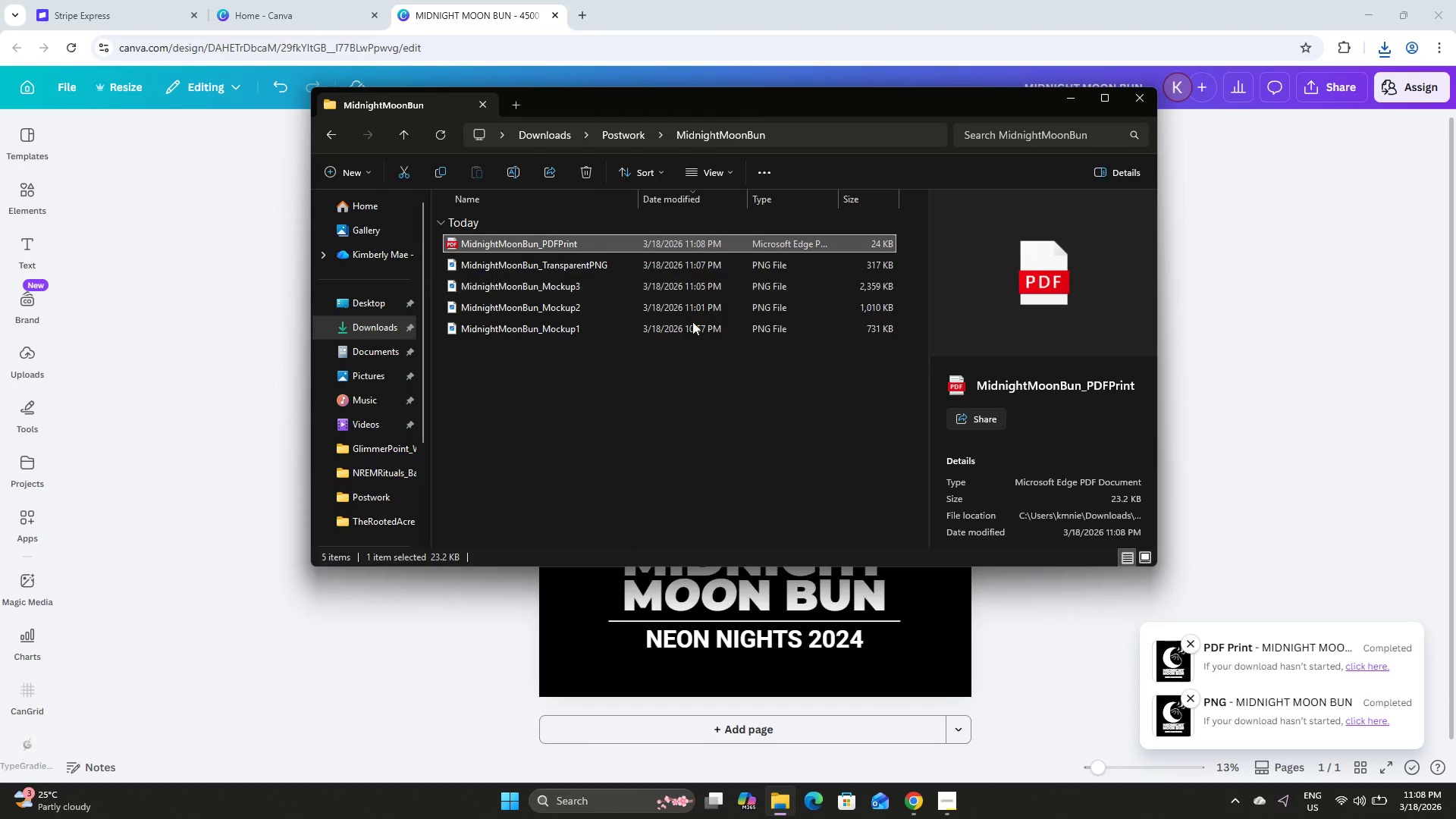 
scroll: coordinate [922, 375], scroll_direction: up, amount: 16.0
 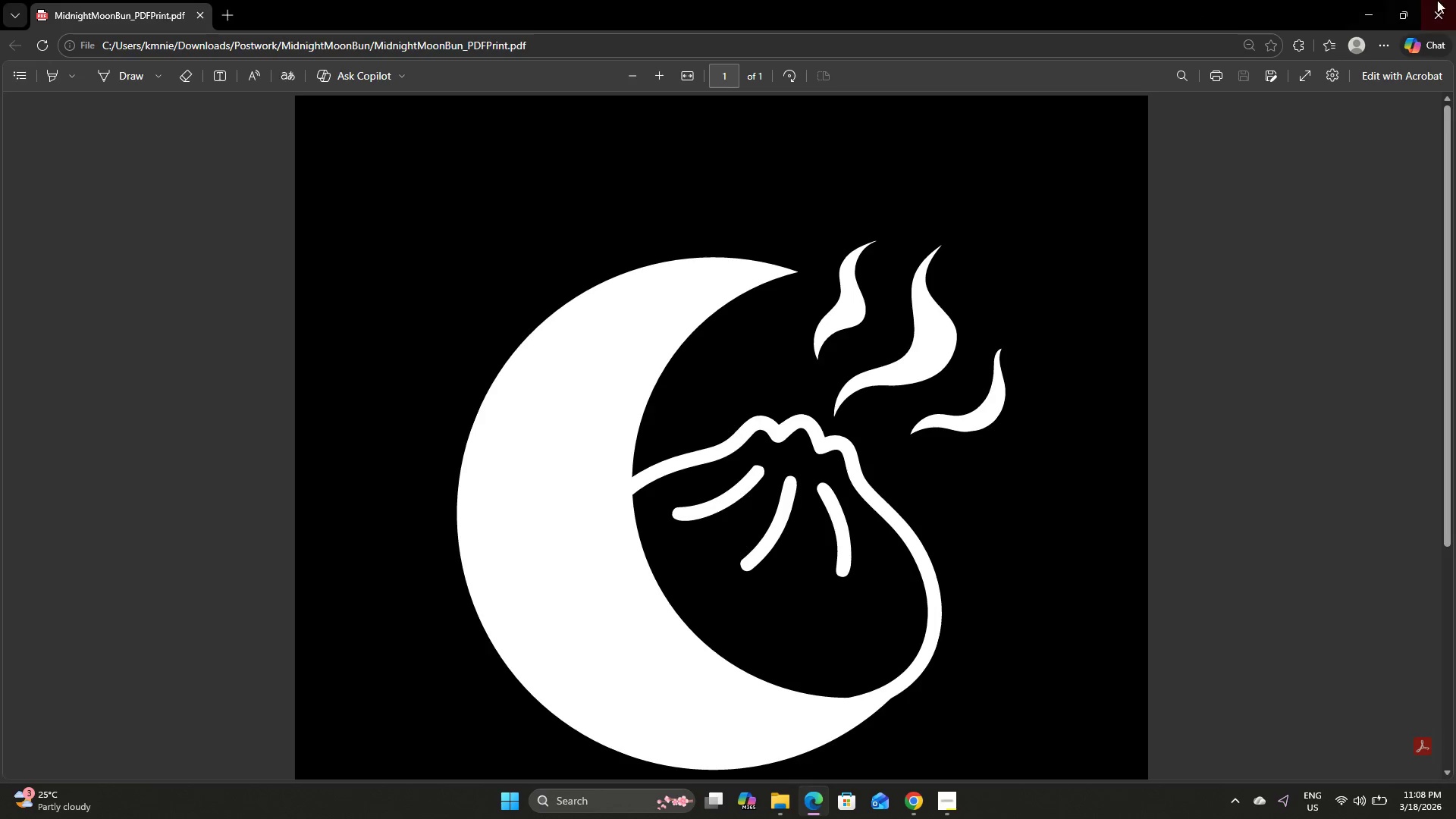 
left_click([626, 419])
 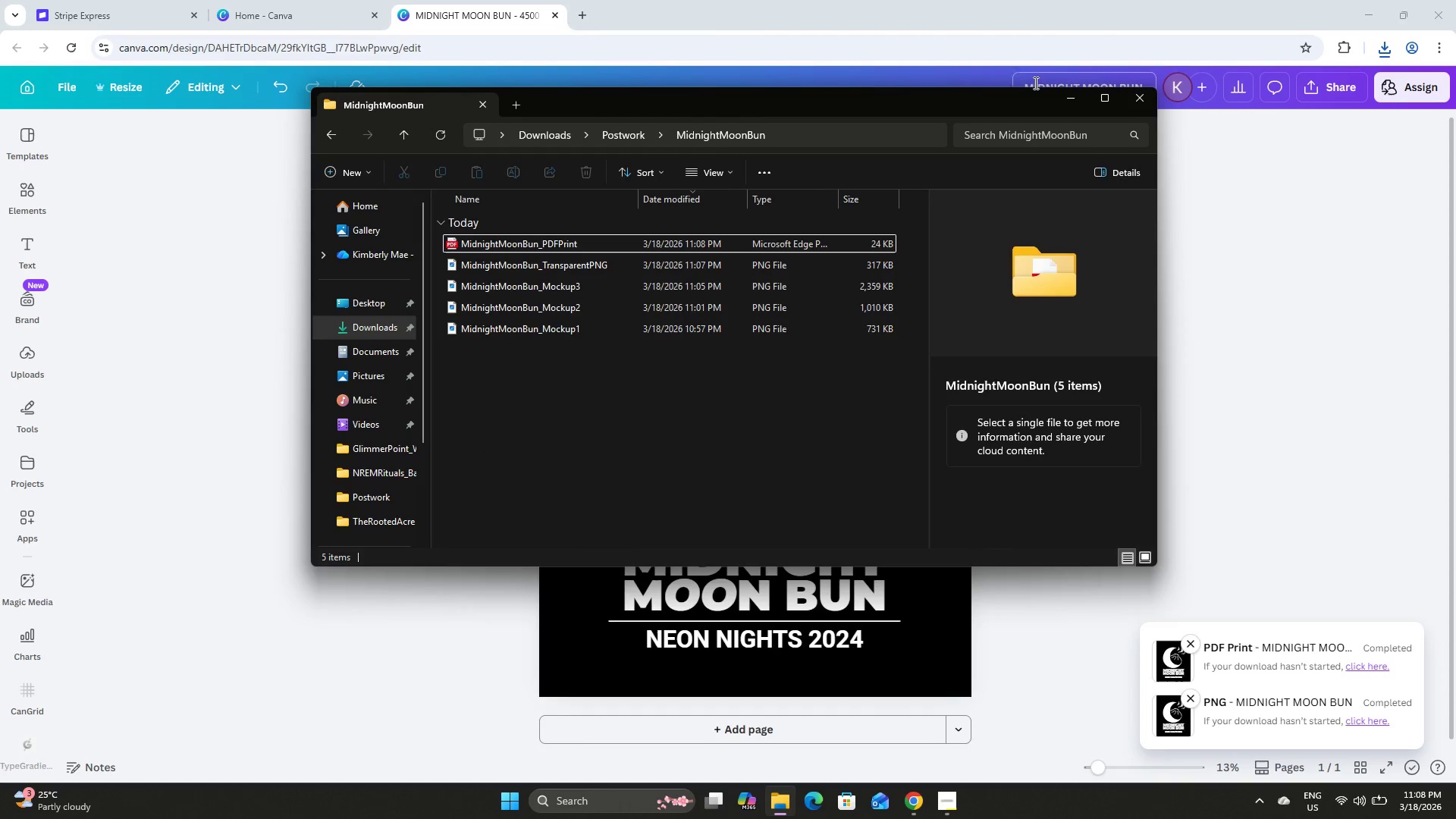 
left_click([1139, 93])
 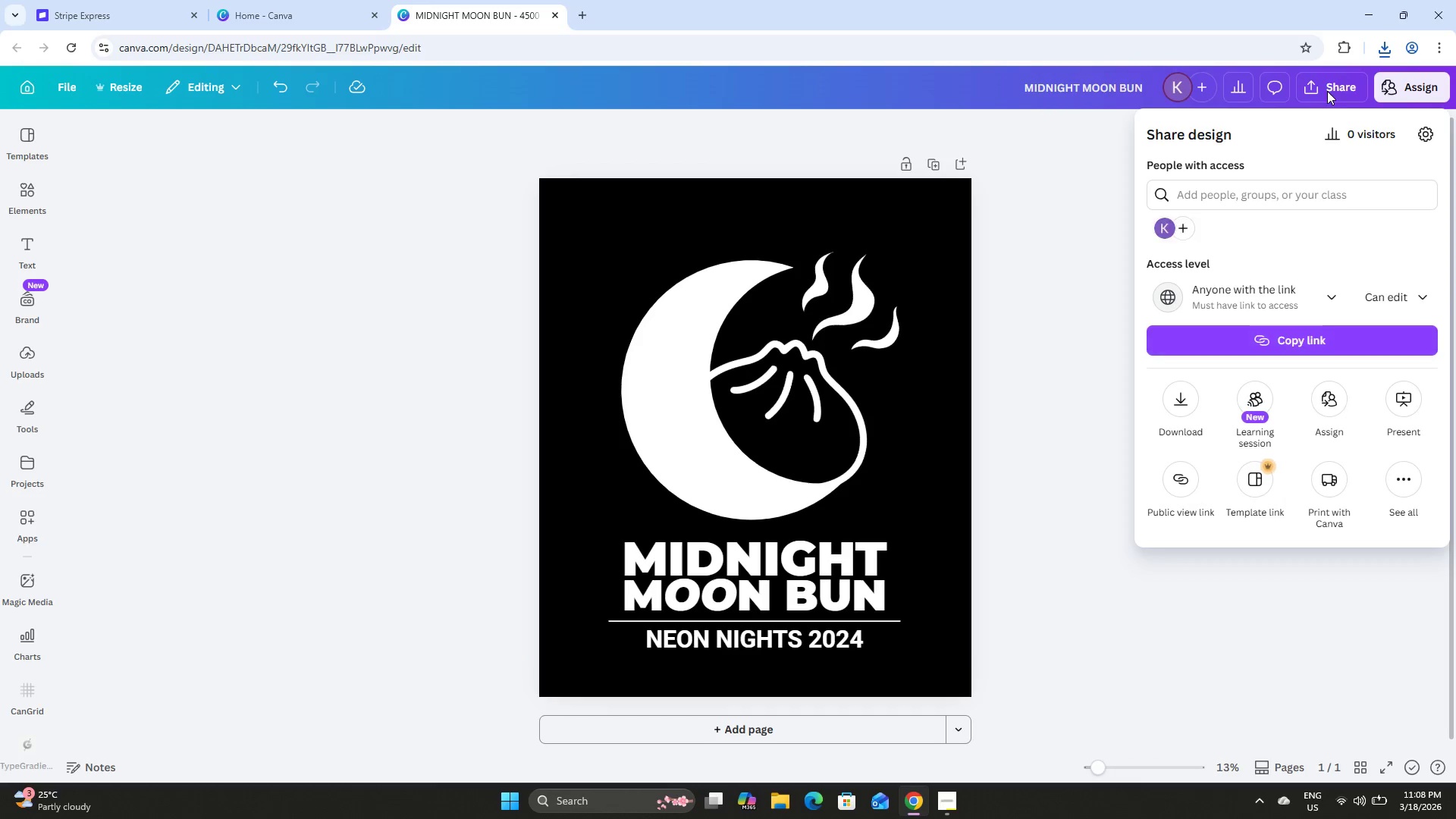 
double_click([1383, 293])
 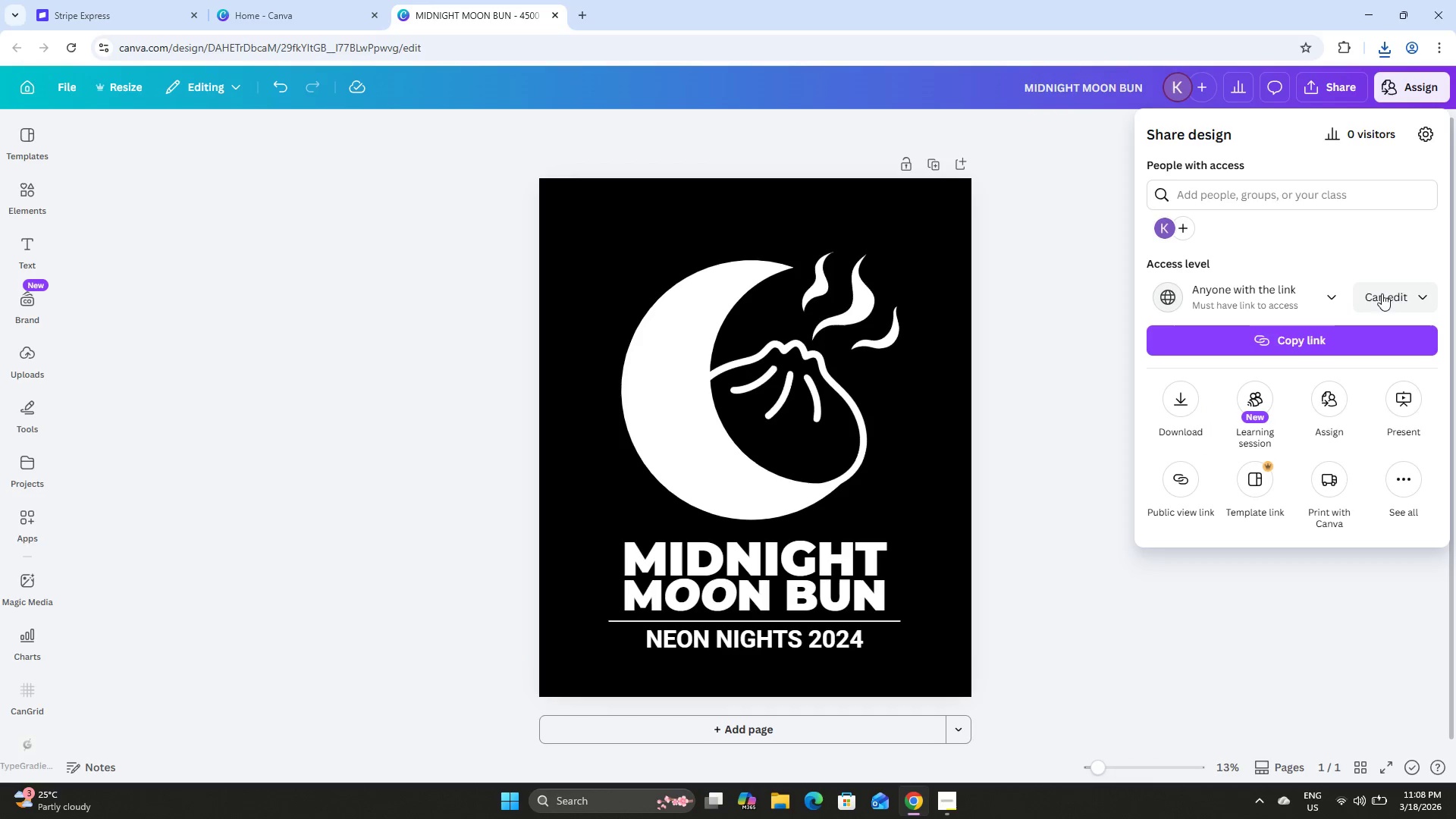 
triple_click([1382, 293])
 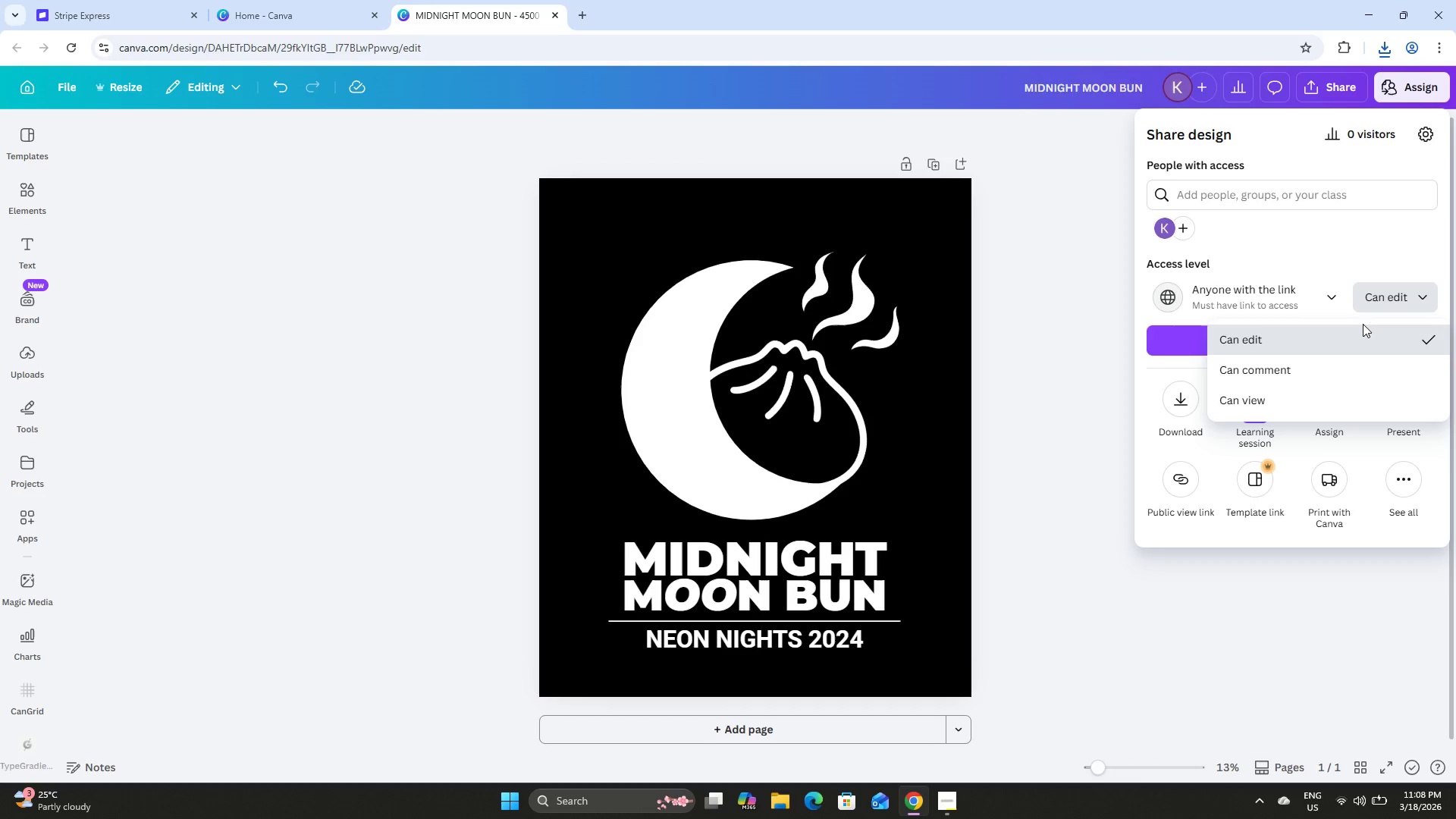 
left_click([1348, 337])
 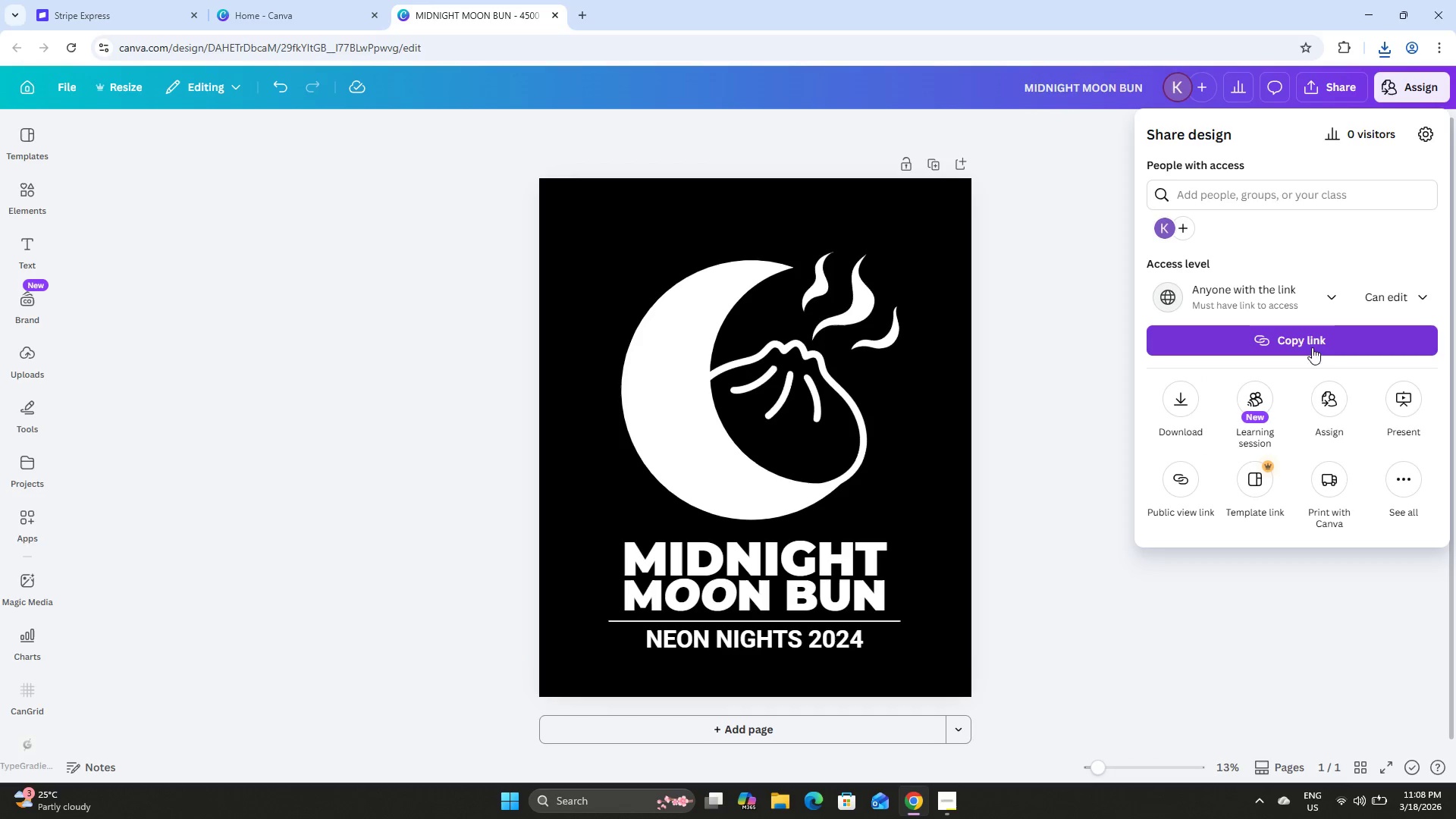 
left_click([1299, 335])
 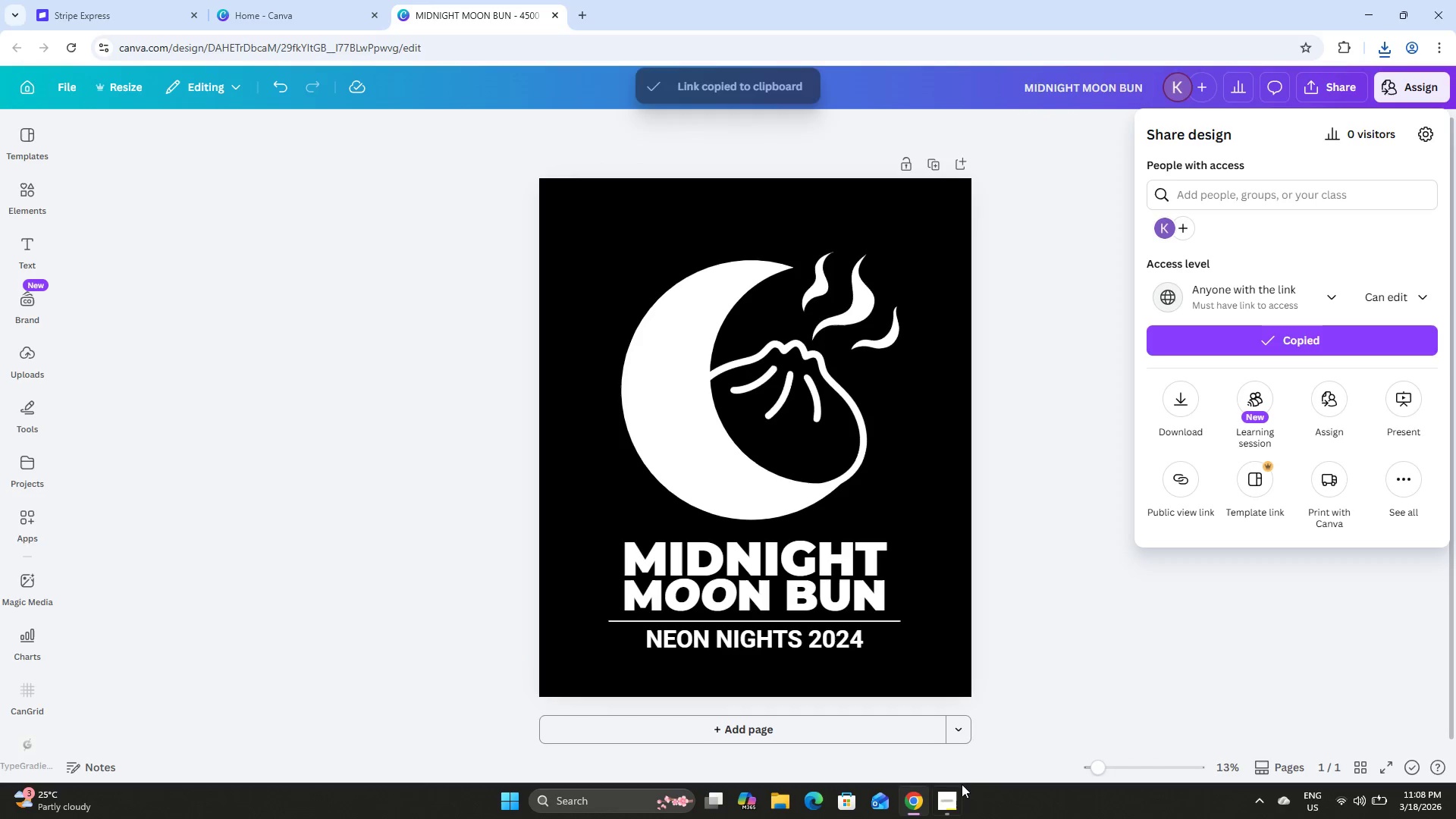 
left_click([944, 796])